 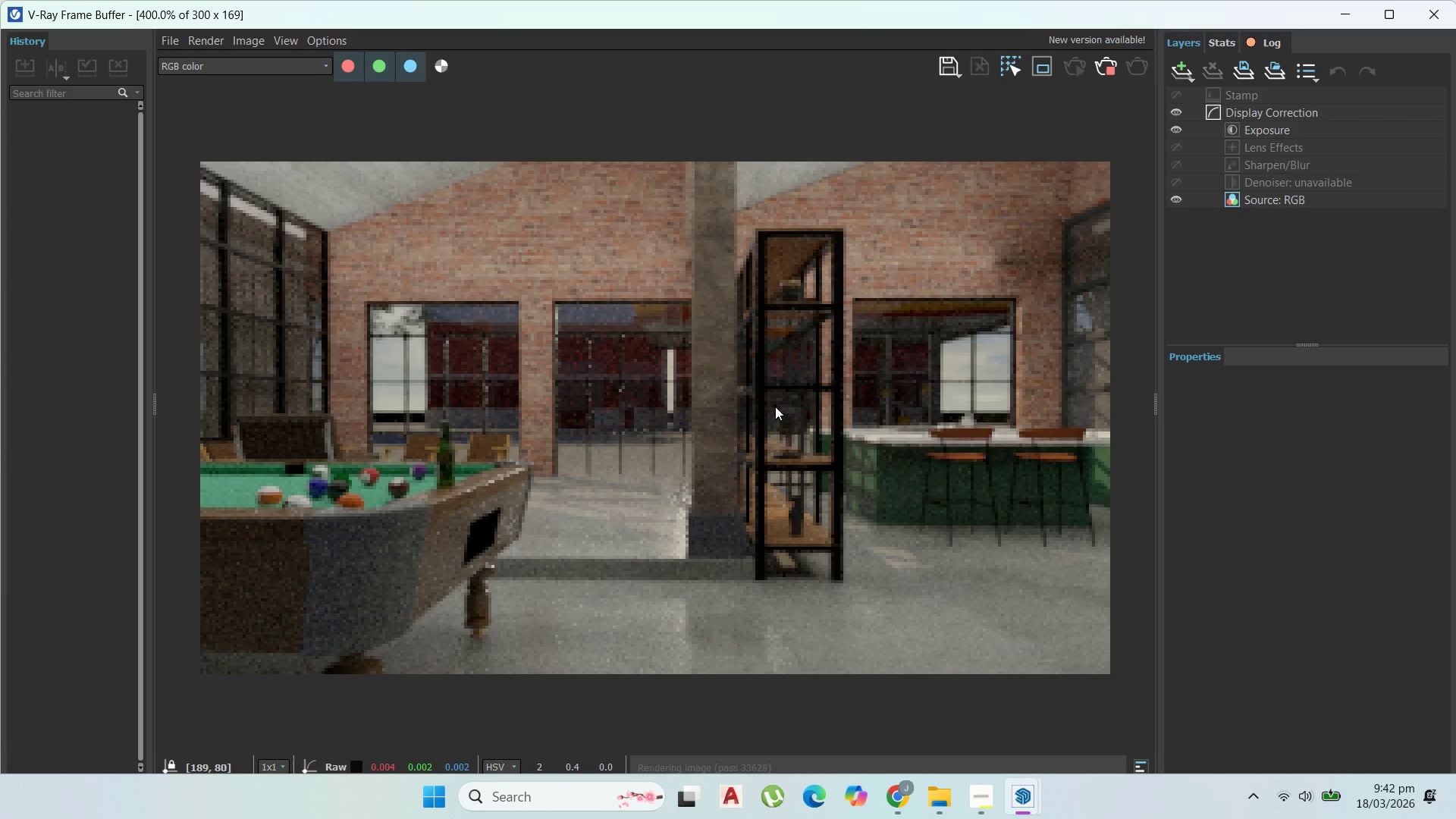 
scroll: coordinate [864, 513], scroll_direction: down, amount: 1.0
 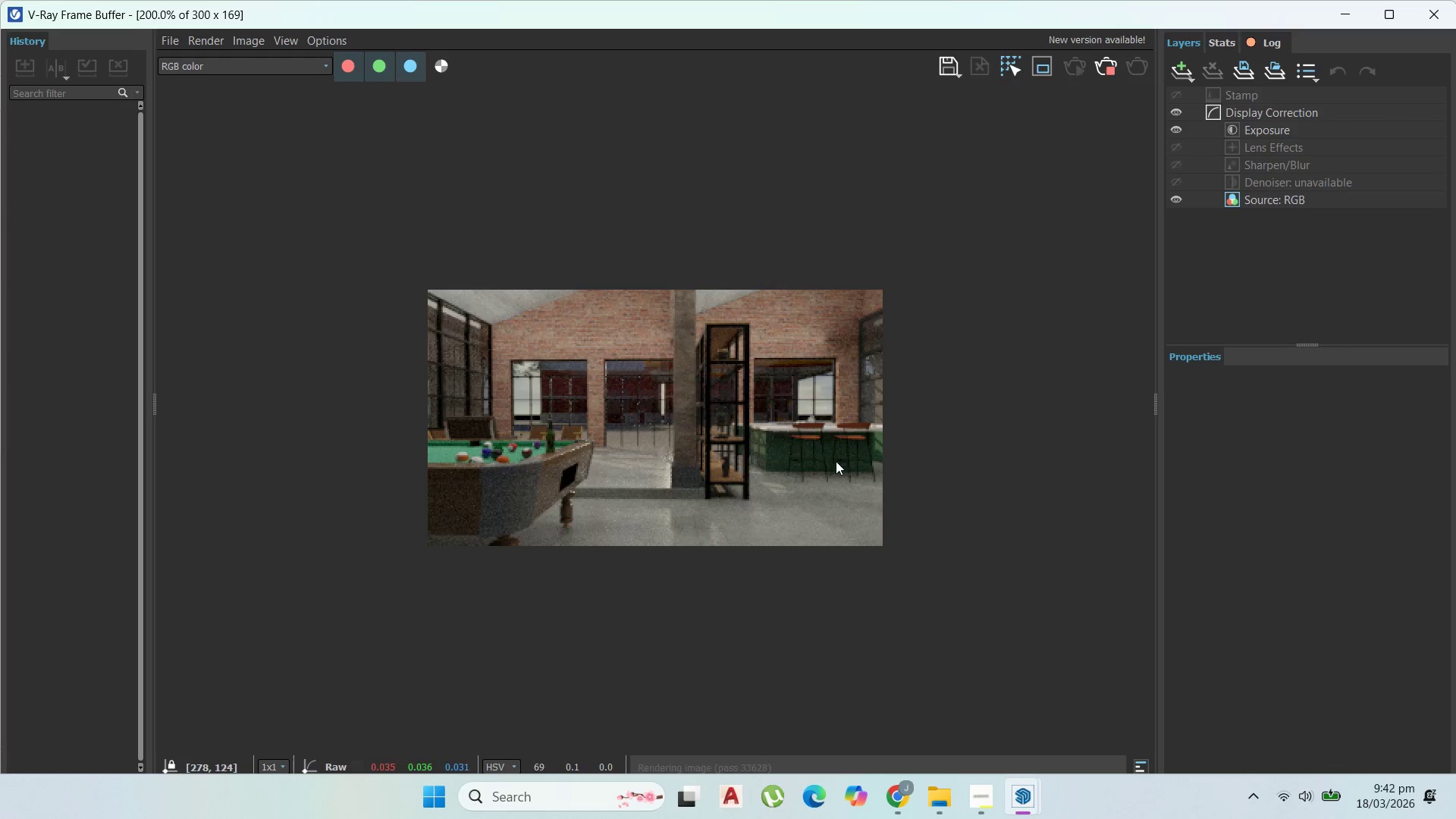 
scroll: coordinate [811, 441], scroll_direction: up, amount: 1.0
 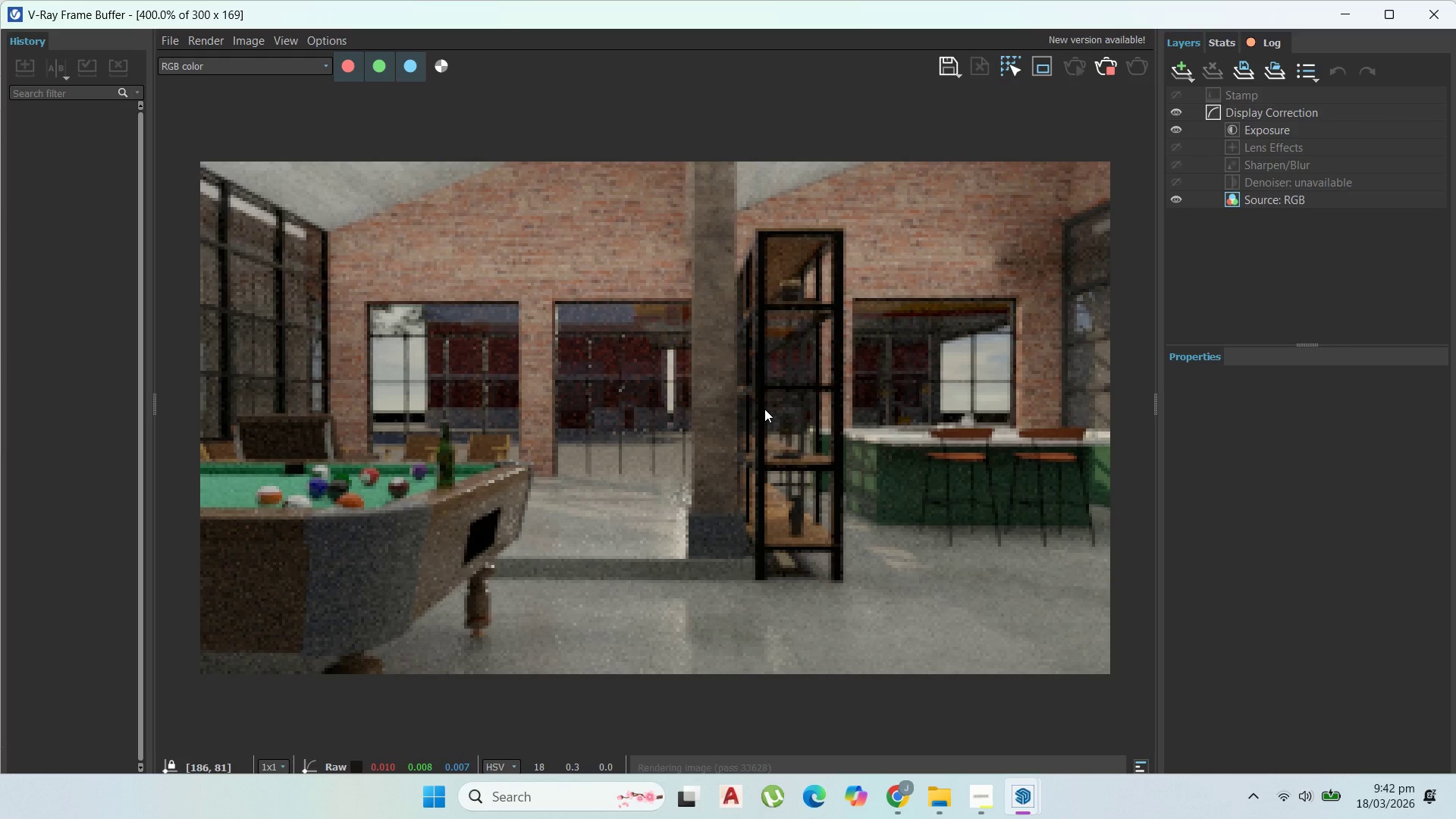 
scroll: coordinate [764, 415], scroll_direction: none, amount: 0.0
 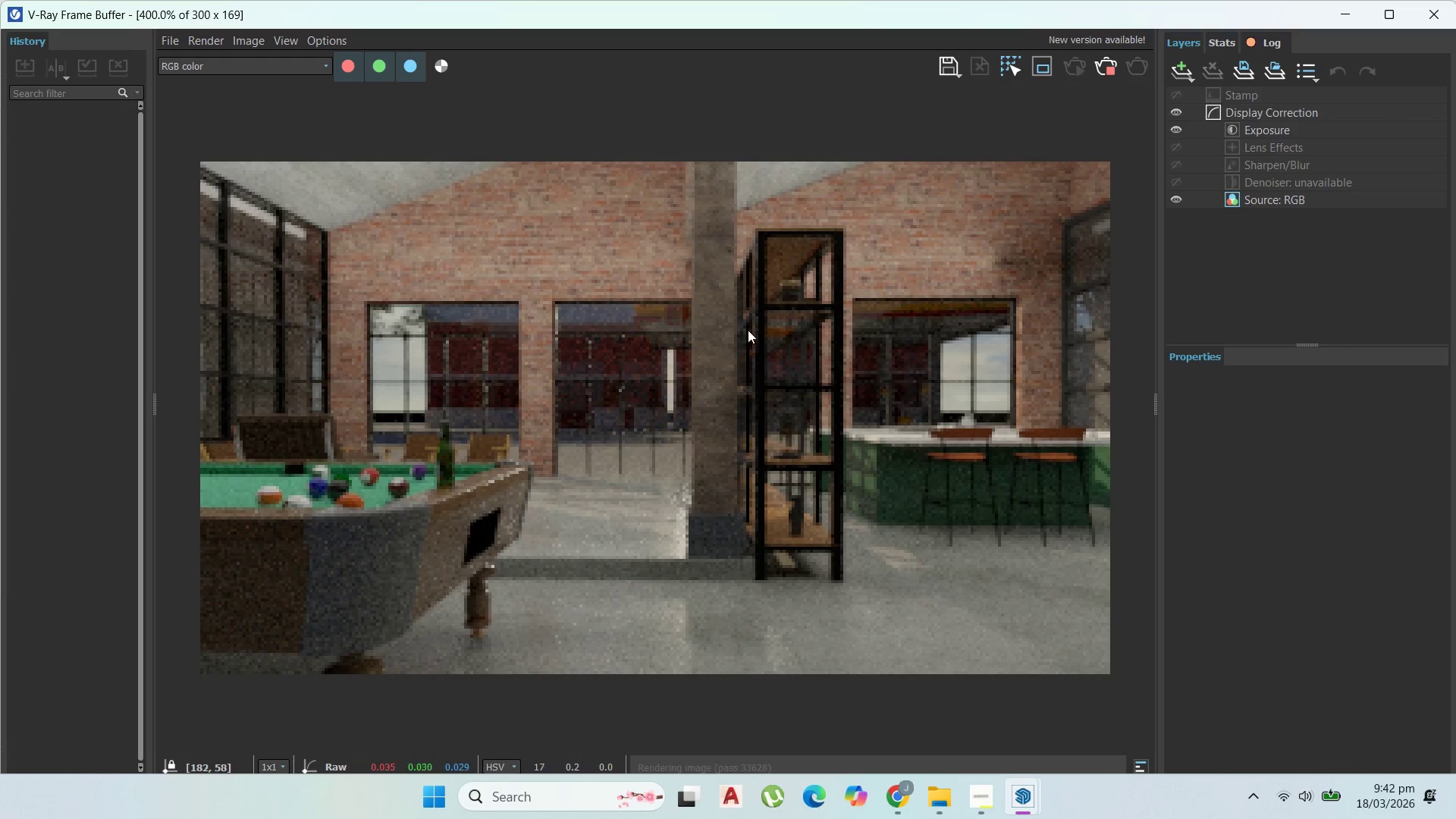 
wait(7.9)
 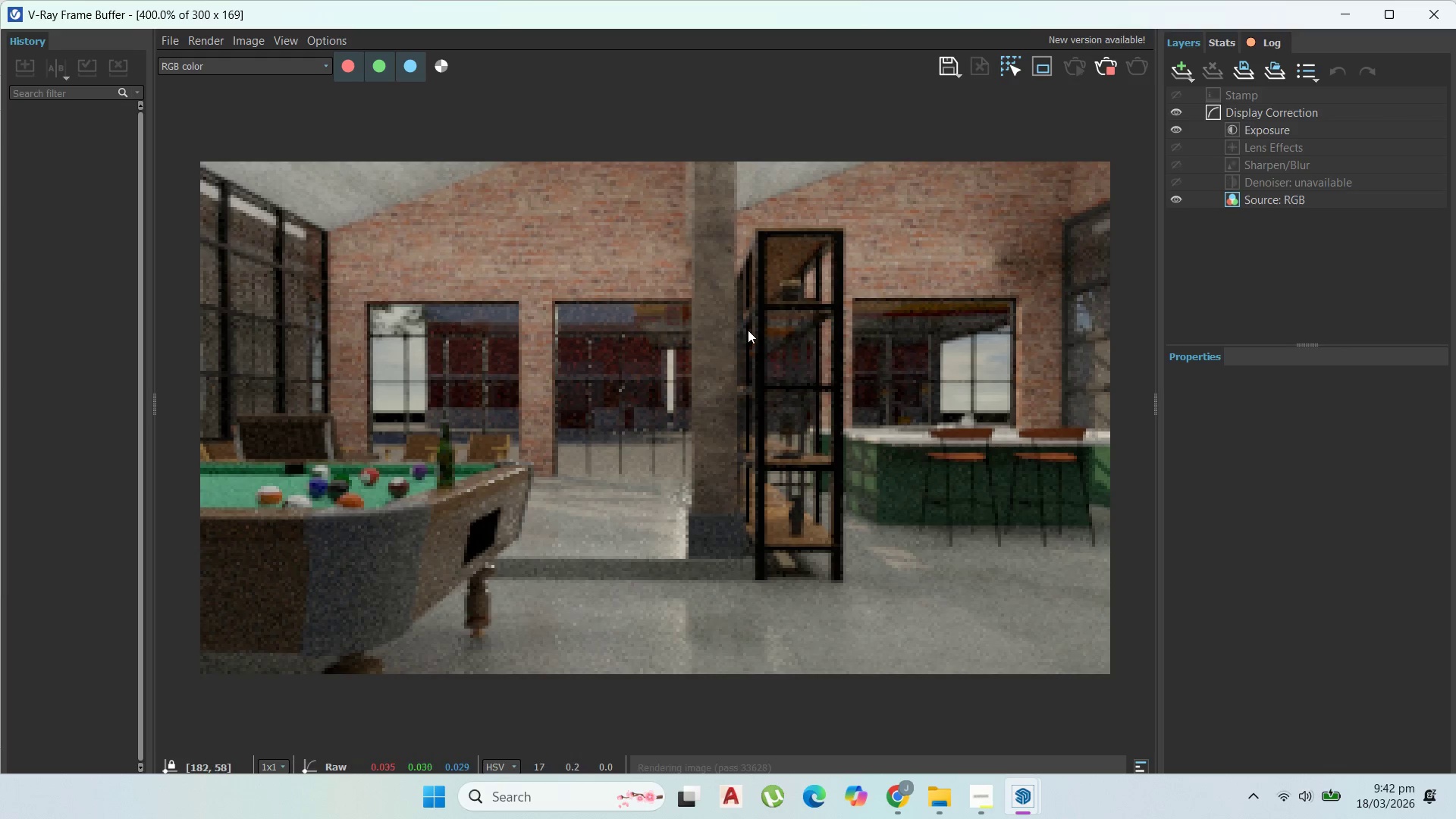 
scroll: coordinate [805, 501], scroll_direction: down, amount: 1.0
 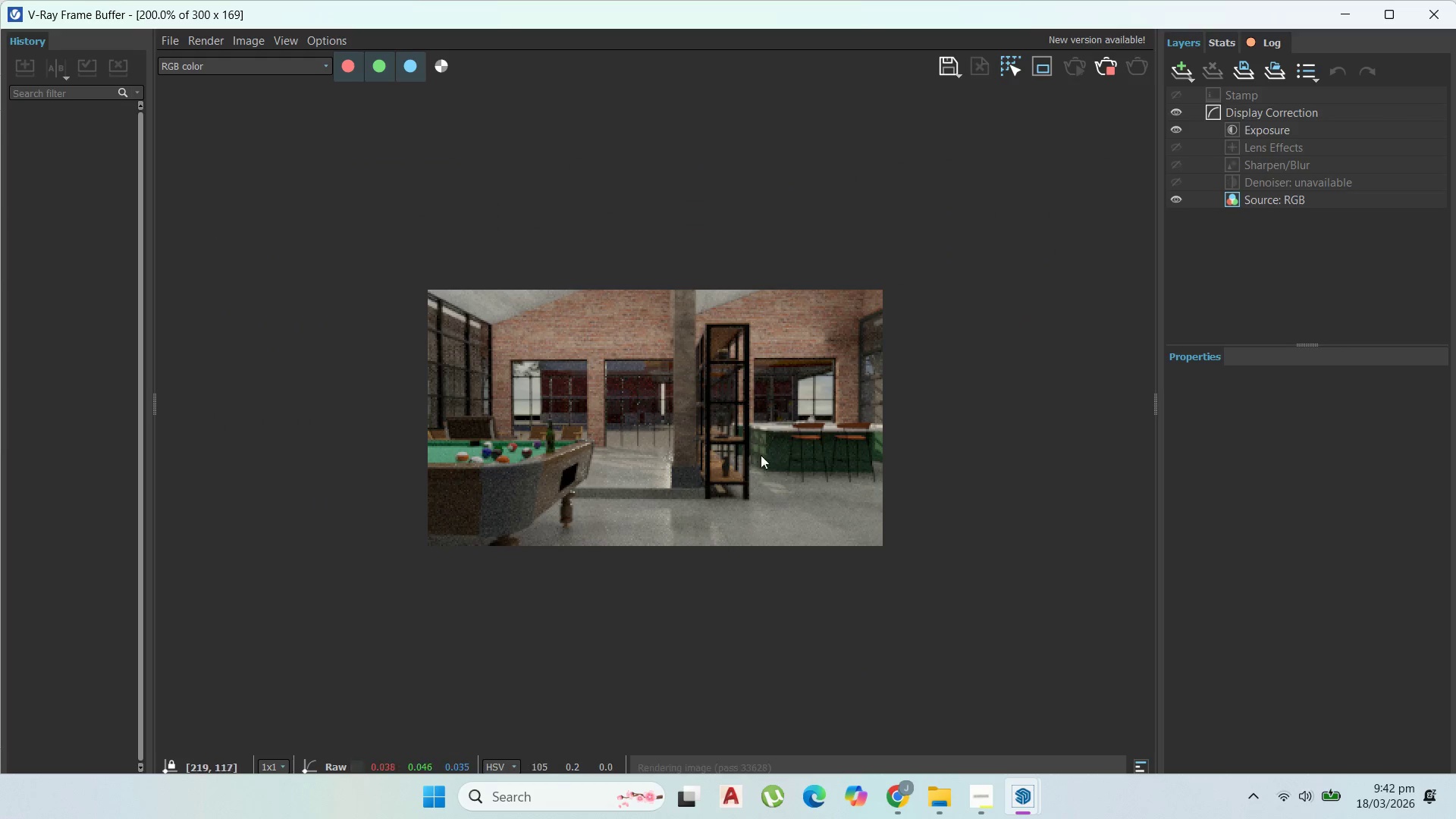 
scroll: coordinate [400, 379], scroll_direction: up, amount: 2.0
 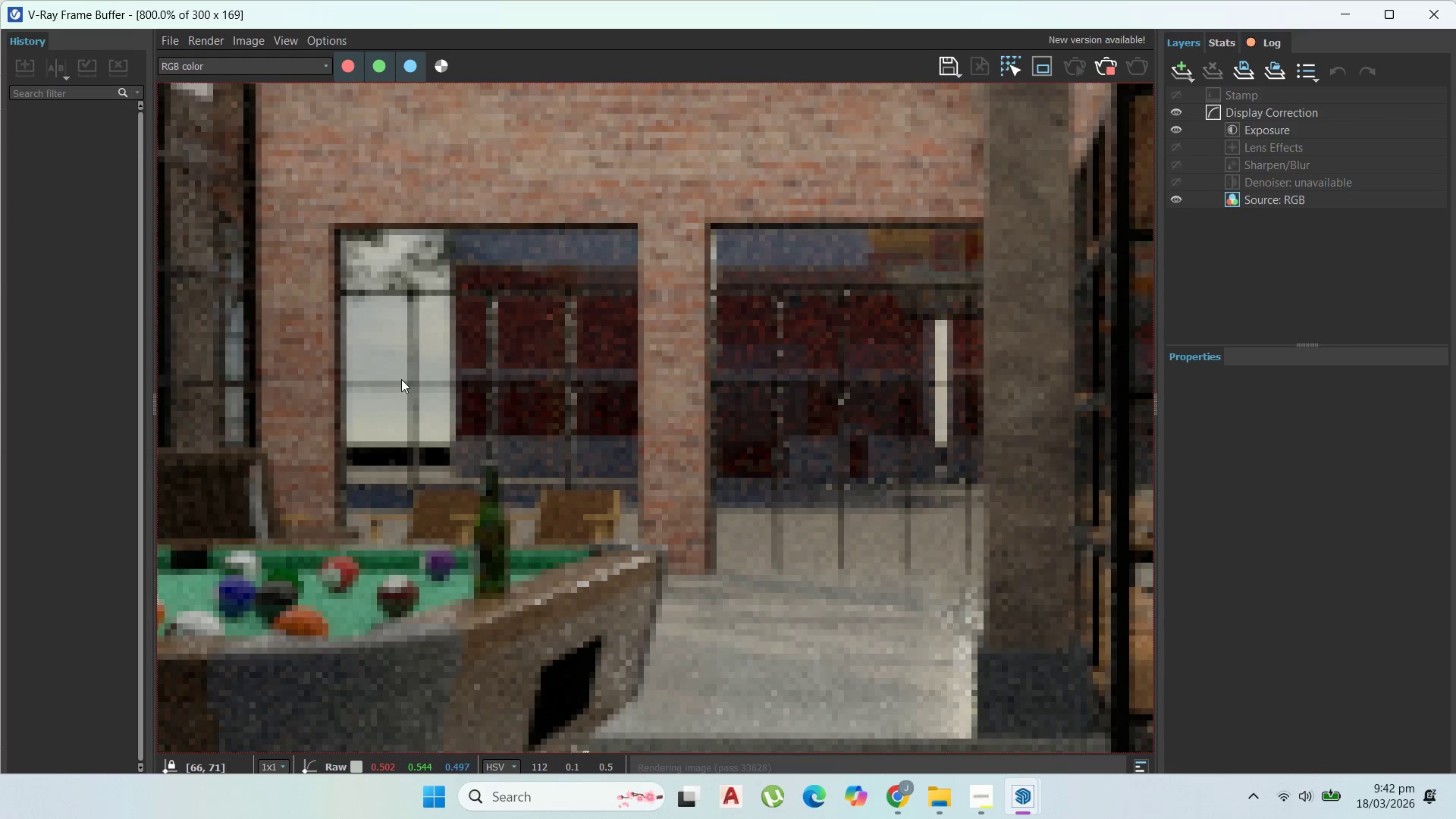 
scroll: coordinate [461, 391], scroll_direction: down, amount: 3.0
 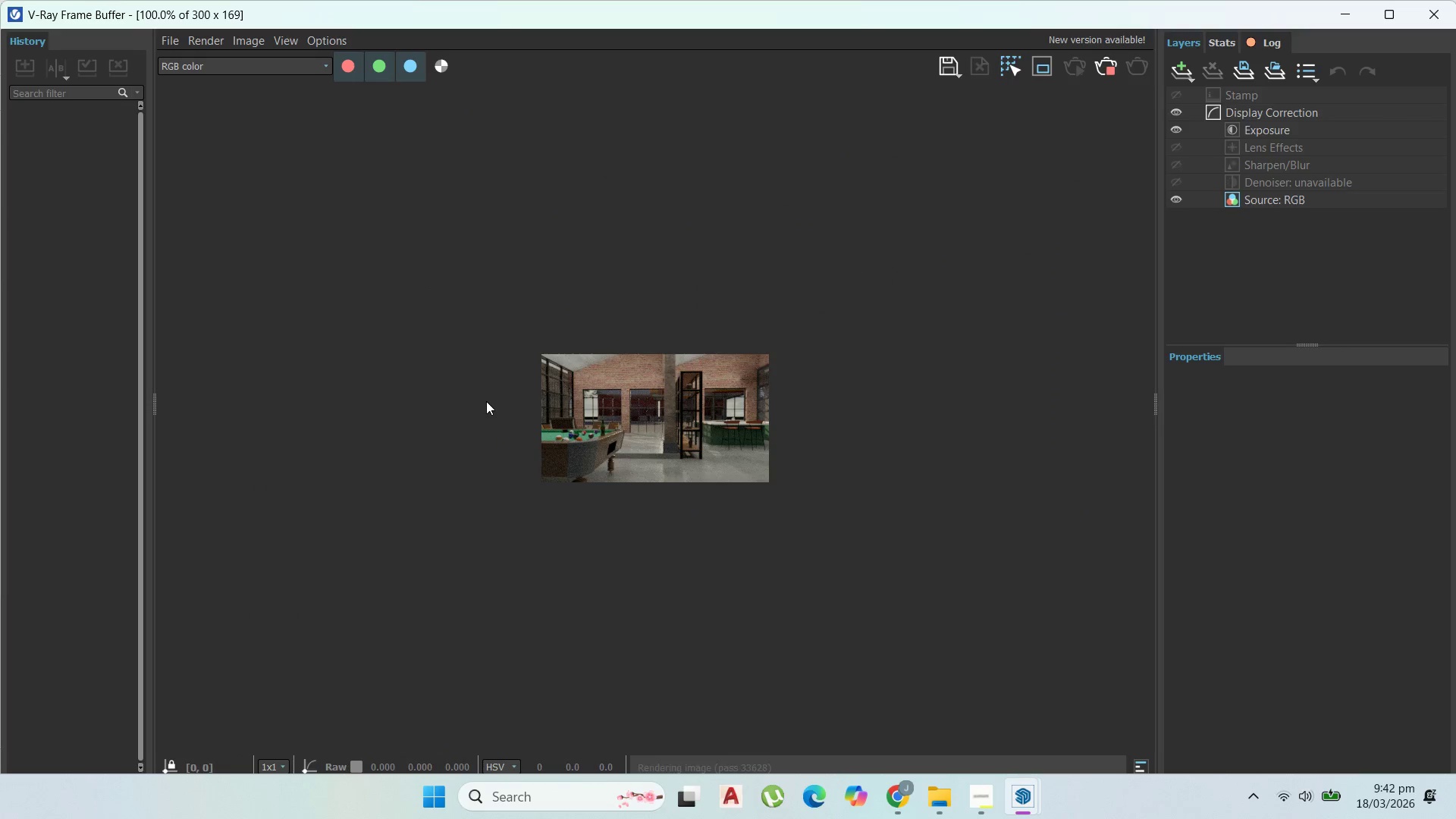 
scroll: coordinate [489, 413], scroll_direction: up, amount: 1.0
 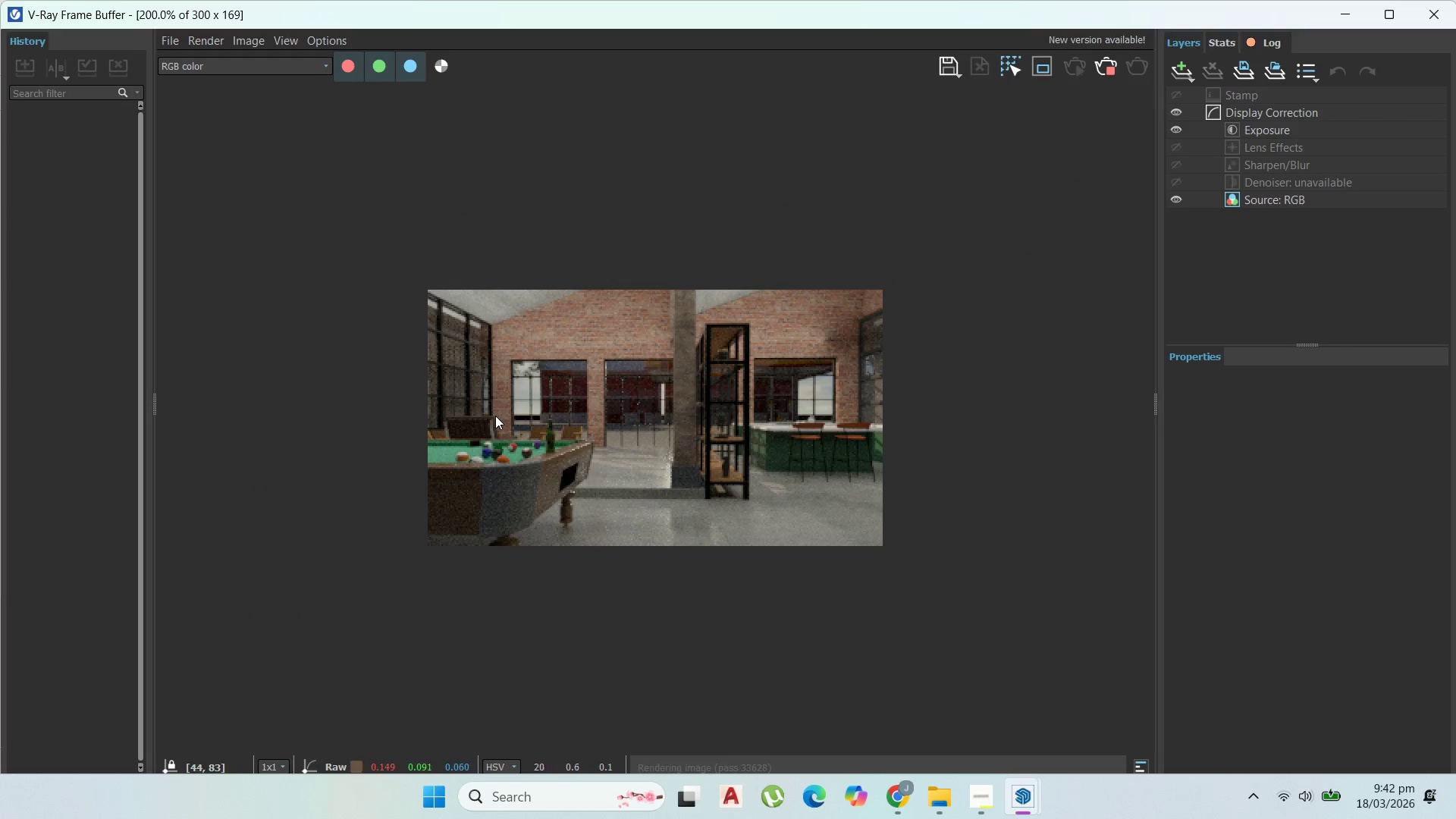 
scroll: coordinate [507, 421], scroll_direction: down, amount: 1.0
 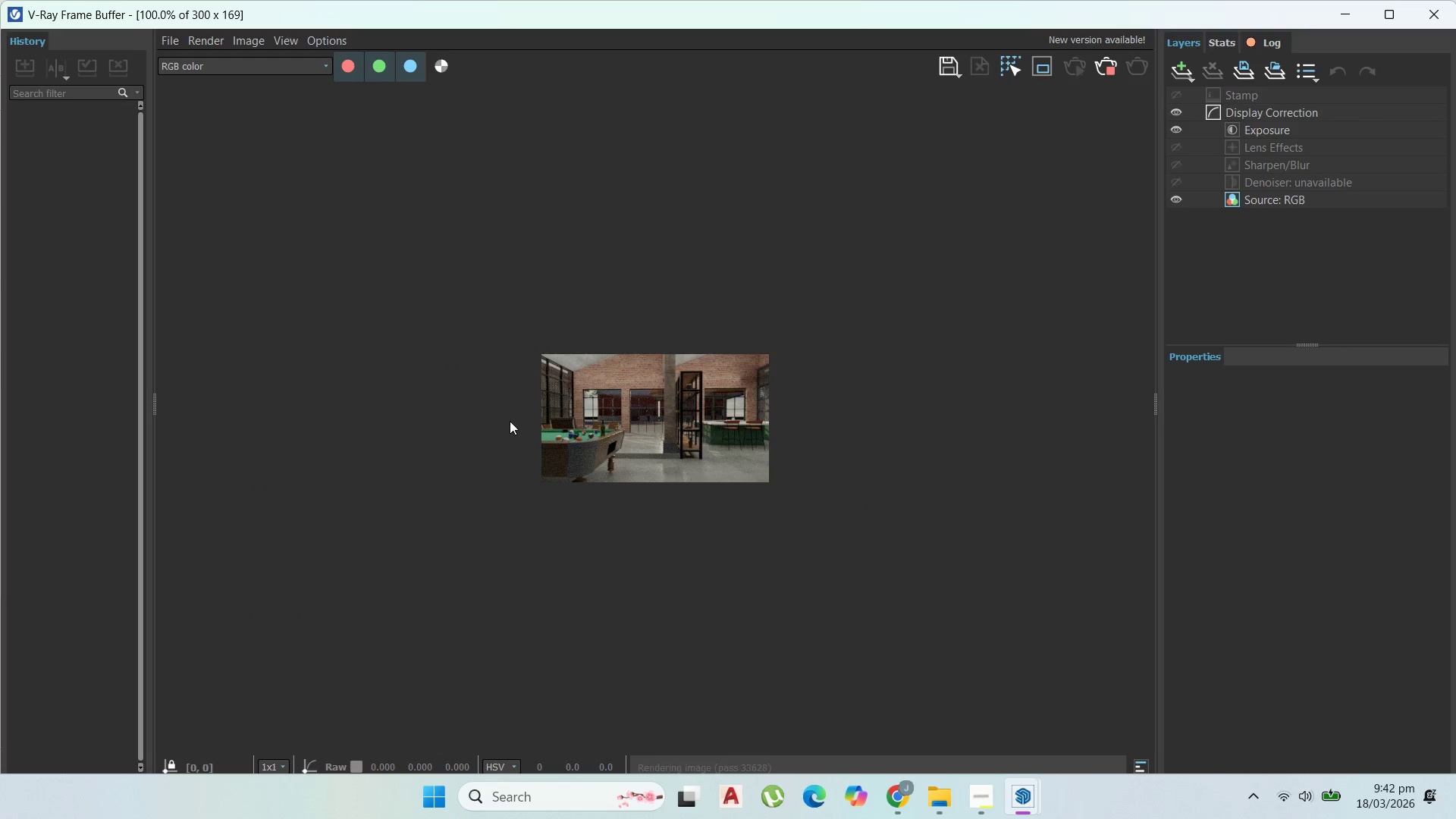 
scroll: coordinate [511, 420], scroll_direction: up, amount: 2.0
 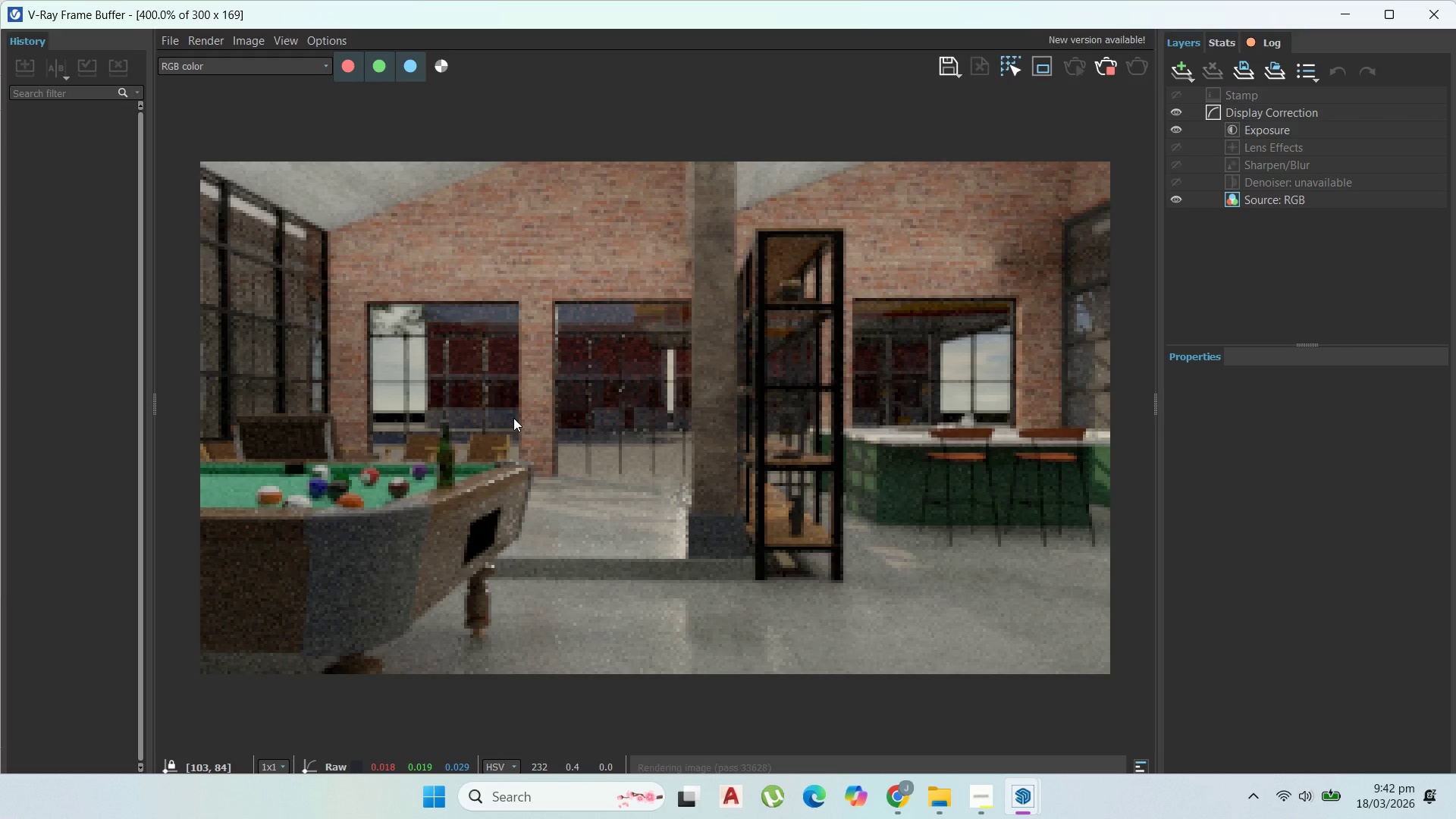 
scroll: coordinate [513, 418], scroll_direction: none, amount: 0.0
 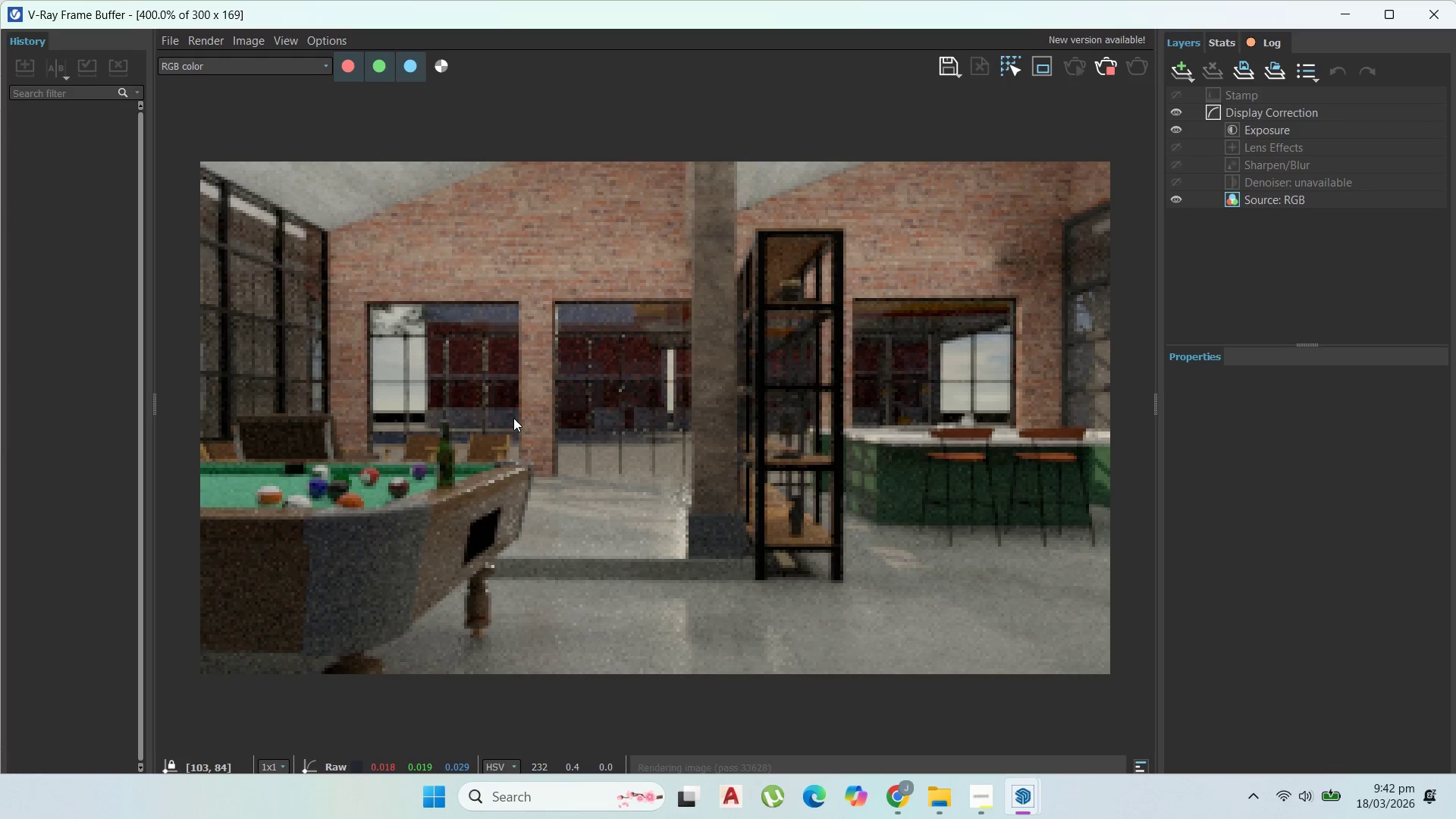 
scroll: coordinate [513, 418], scroll_direction: down, amount: 1.0
 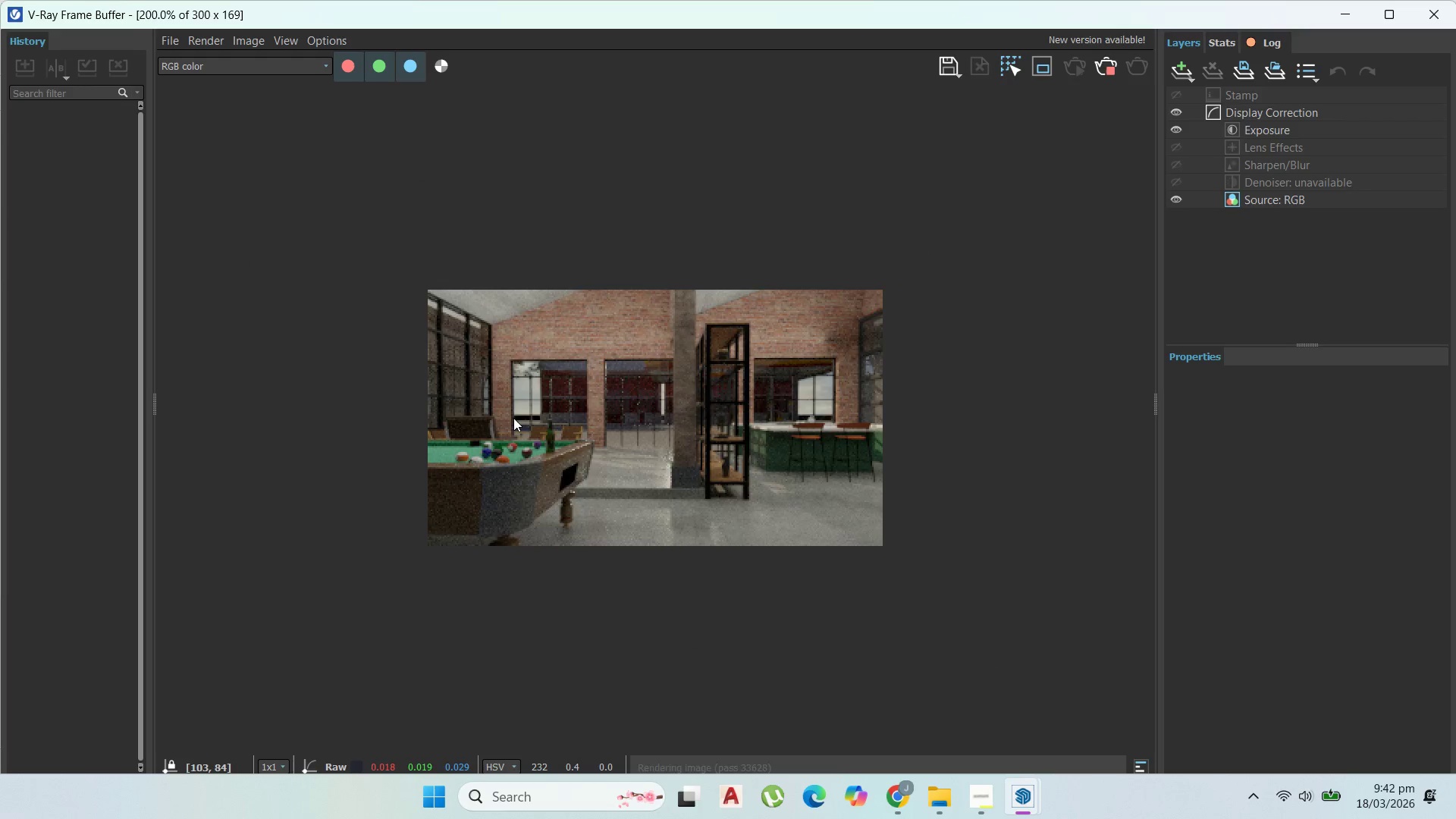 
scroll: coordinate [513, 418], scroll_direction: up, amount: 1.0
 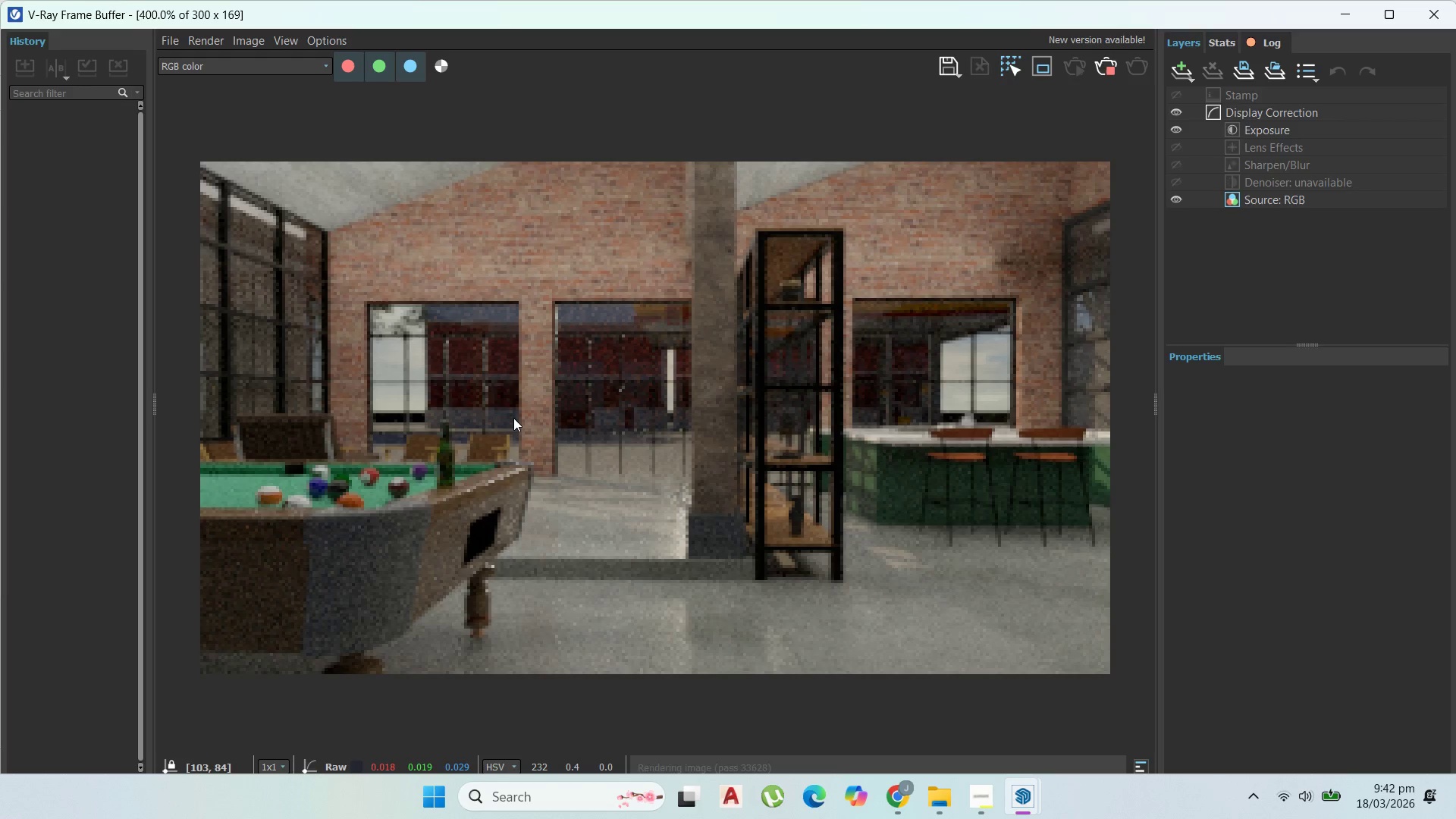 
scroll: coordinate [592, 444], scroll_direction: none, amount: 0.0
 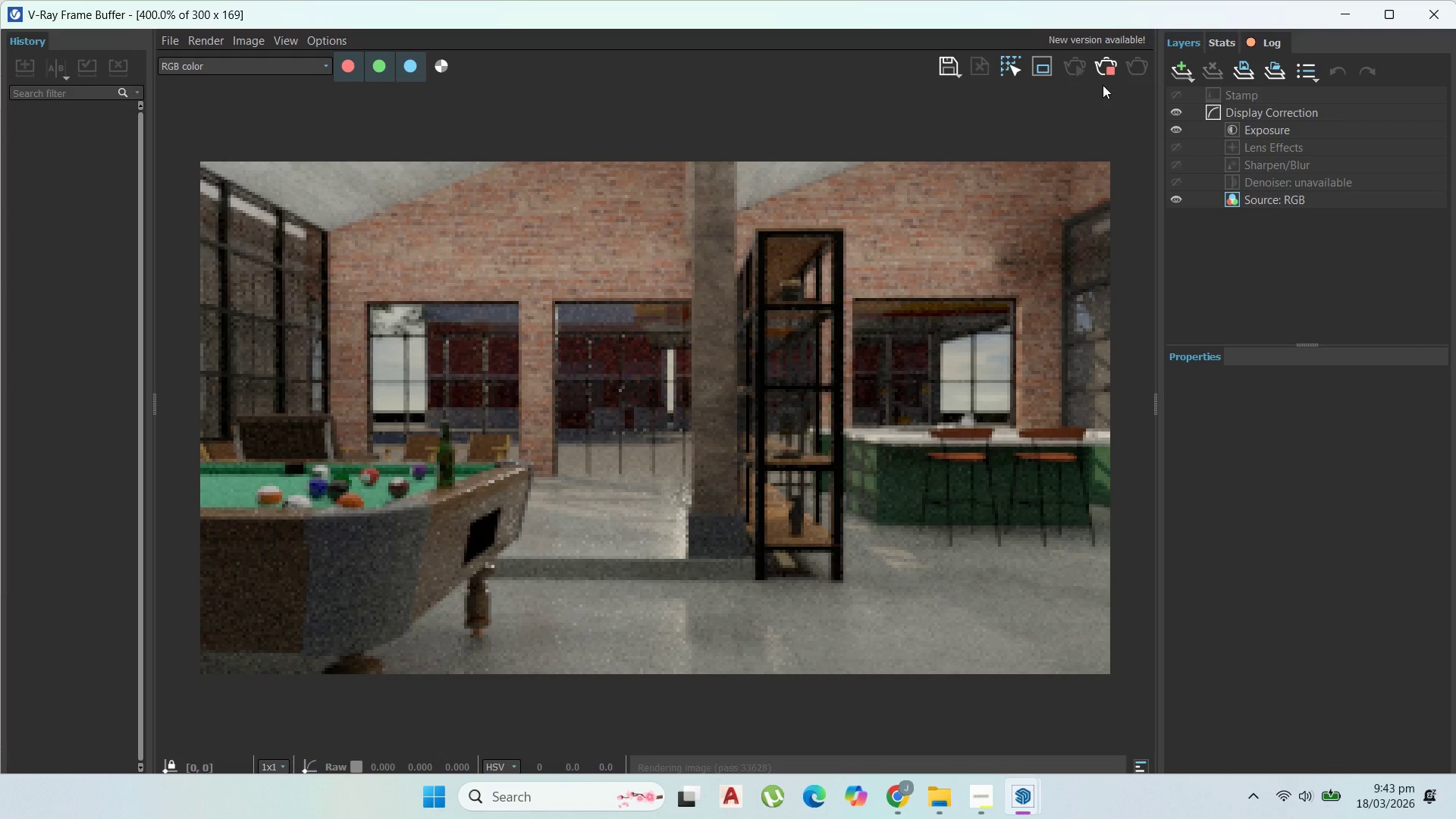 
double_click([1104, 71])
 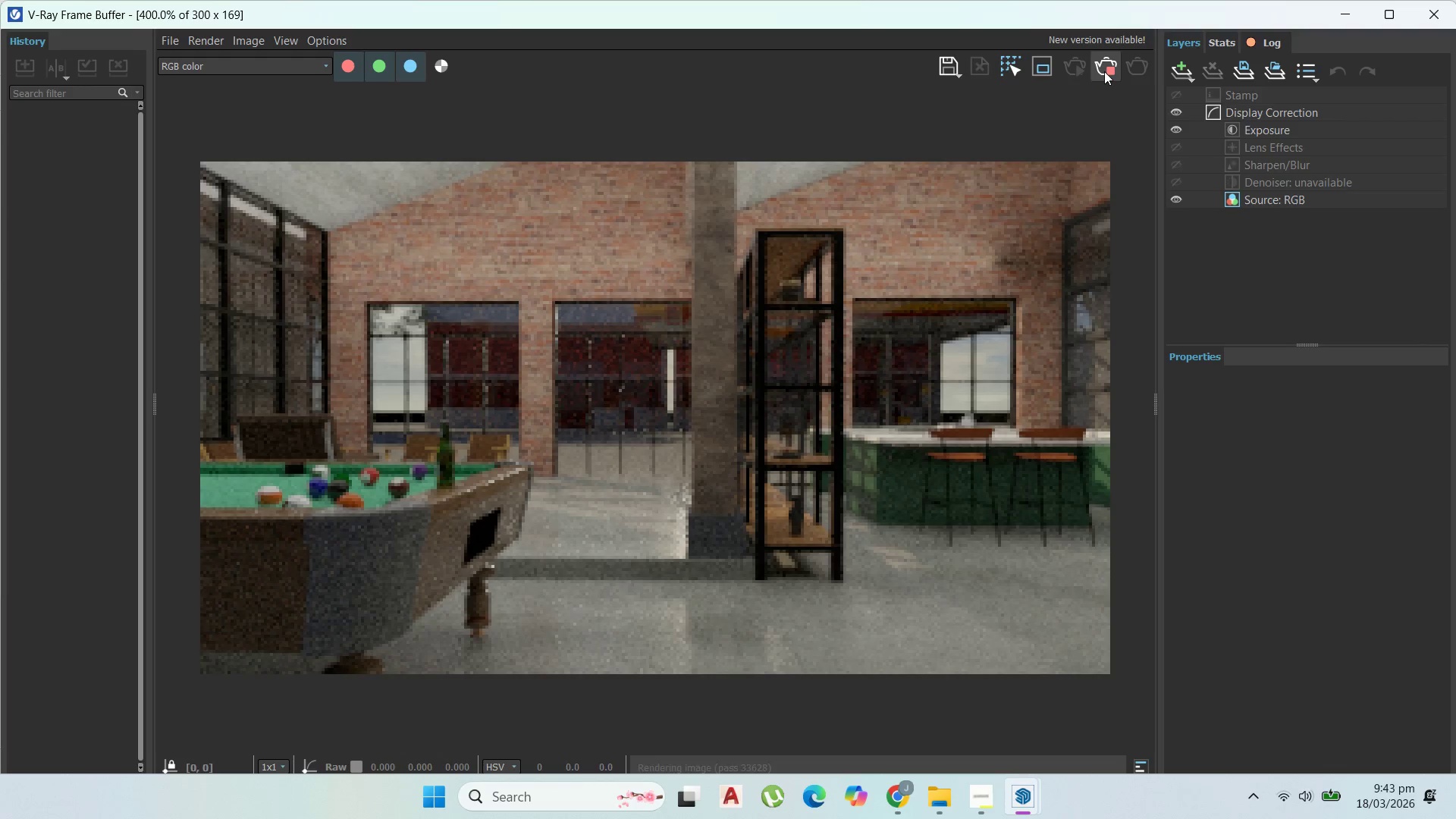 
triple_click([1104, 71])
 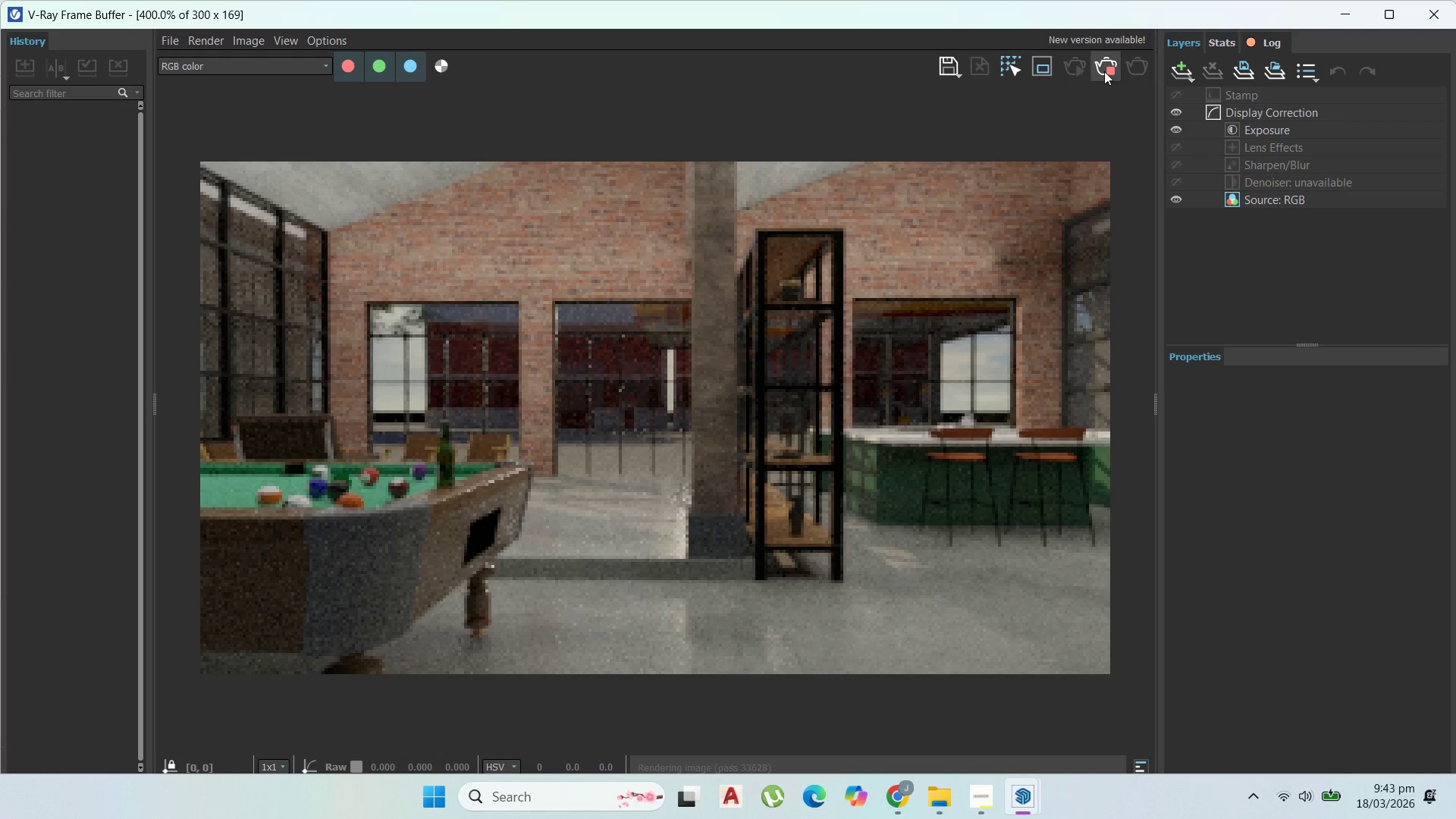 
triple_click([1104, 71])
 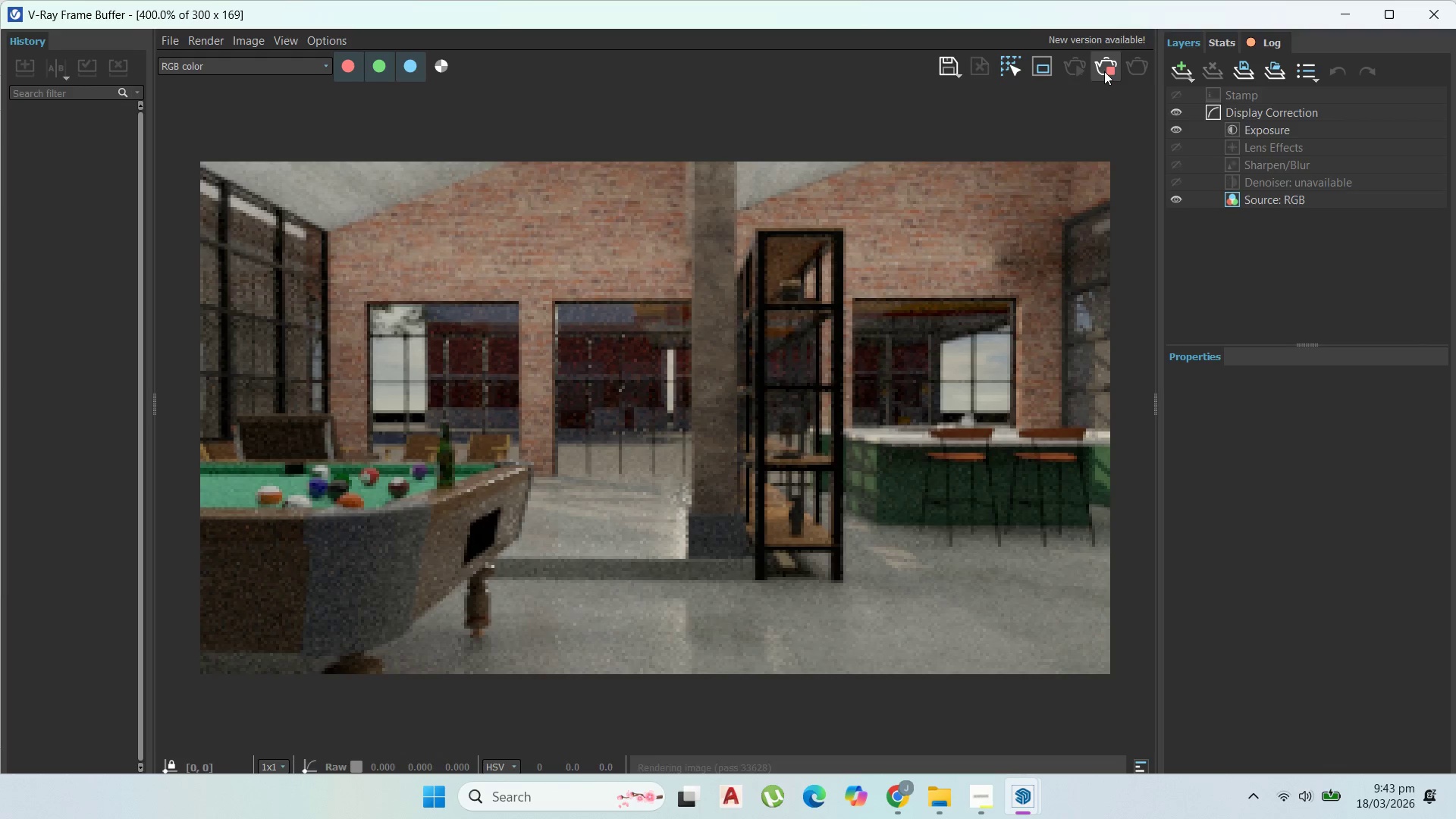 
triple_click([1104, 71])
 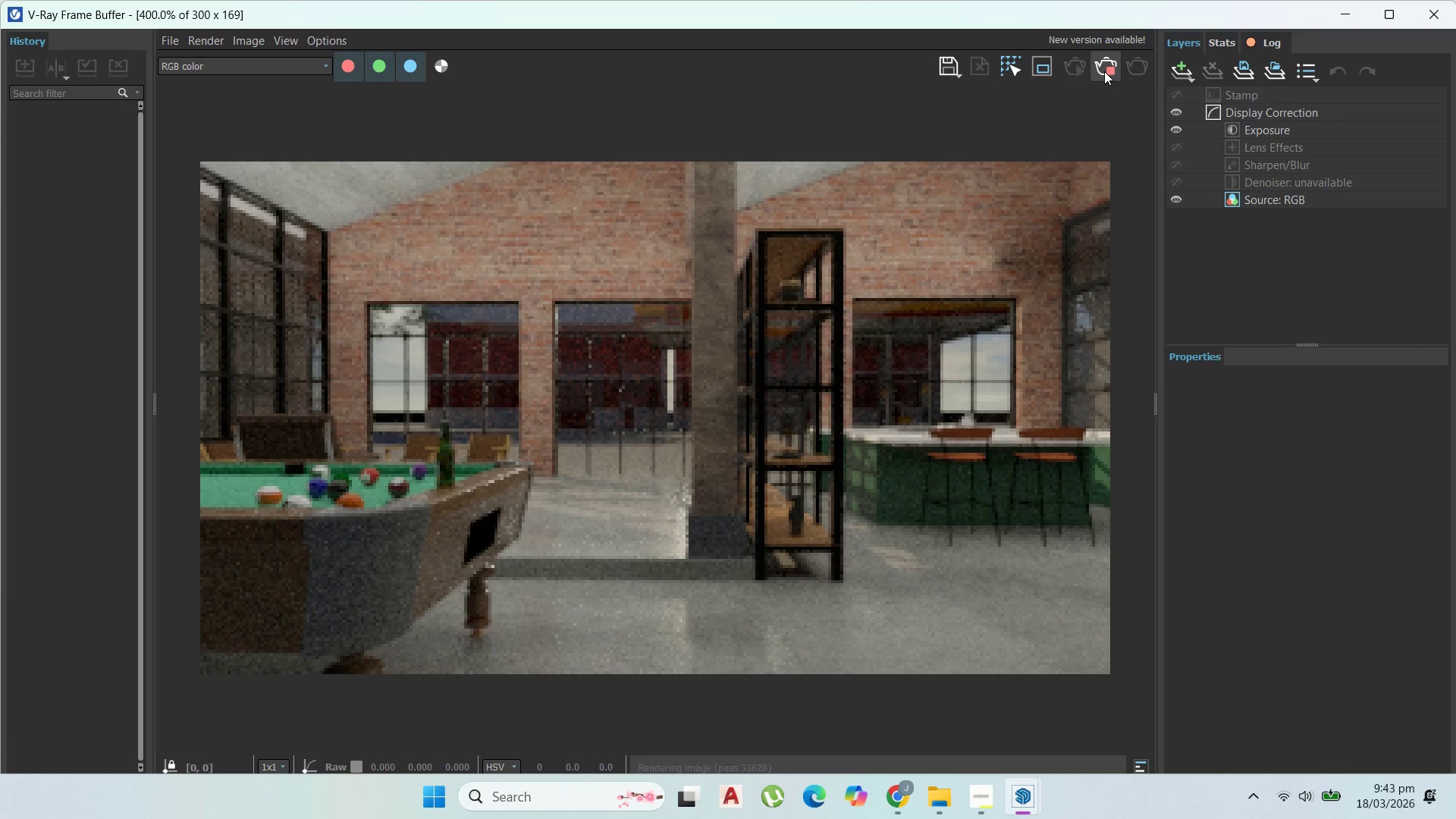 
triple_click([1104, 71])
 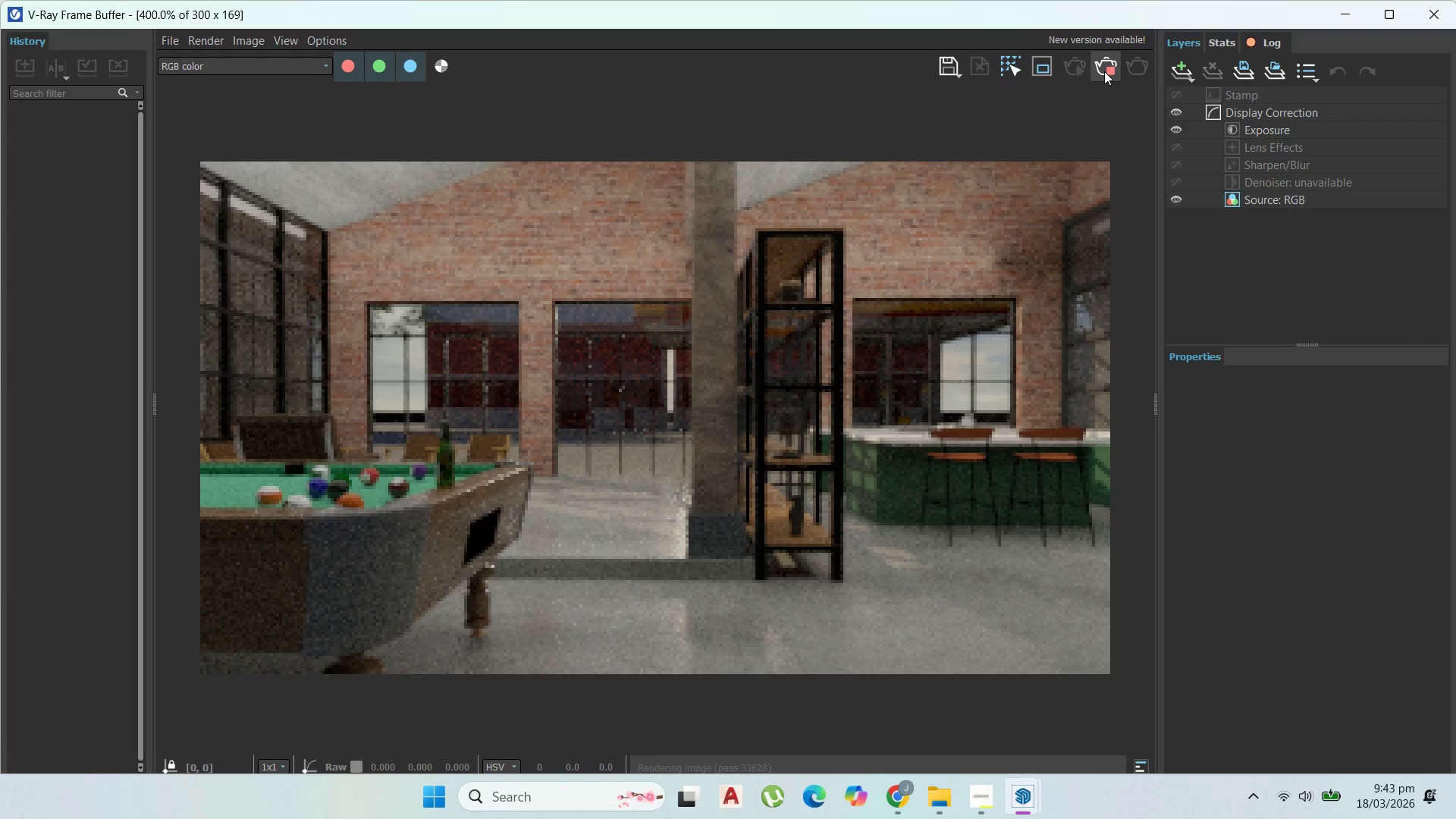 
triple_click([1104, 71])
 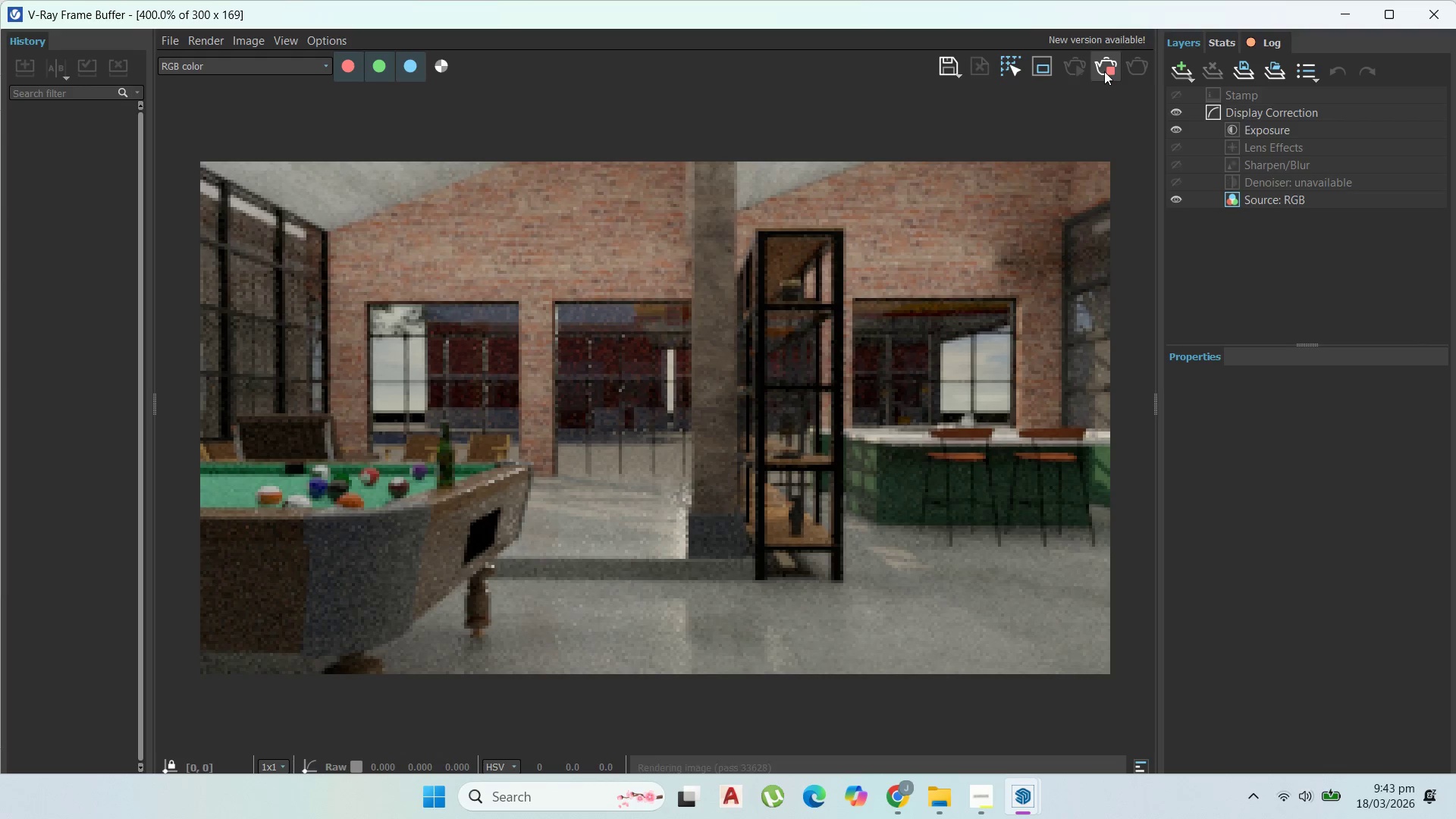 
triple_click([1104, 71])
 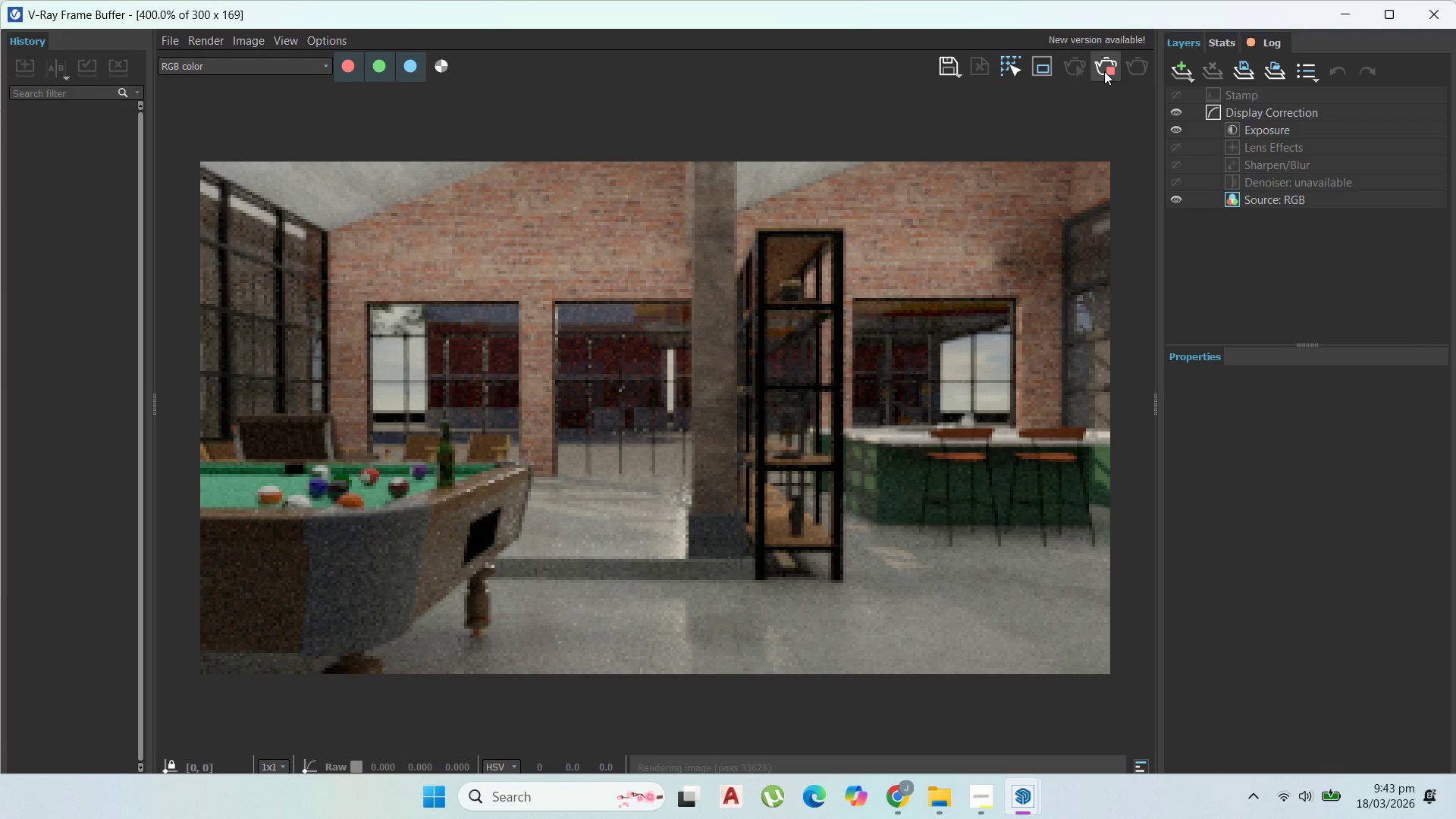 
triple_click([1104, 71])
 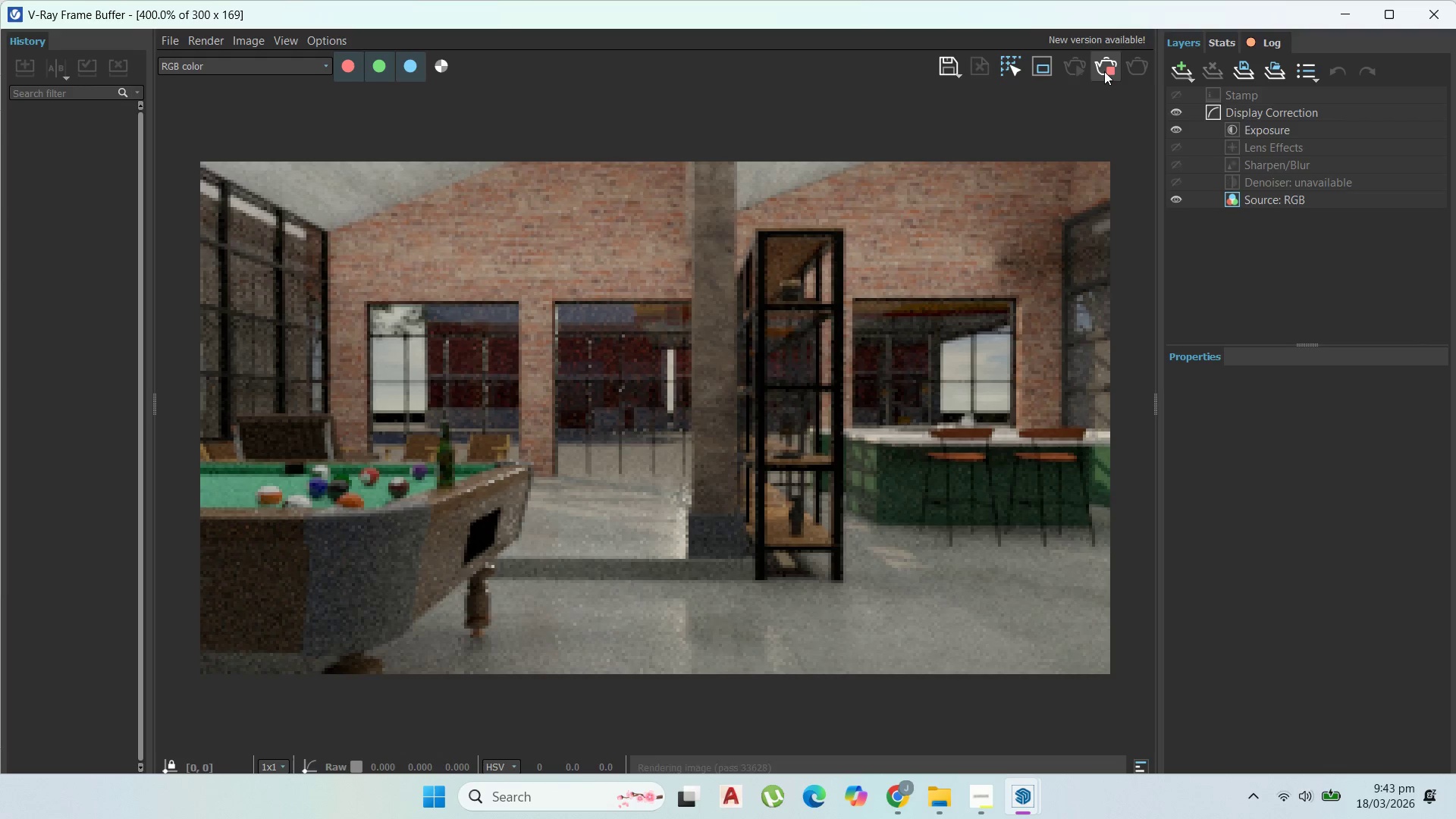 
triple_click([1104, 71])
 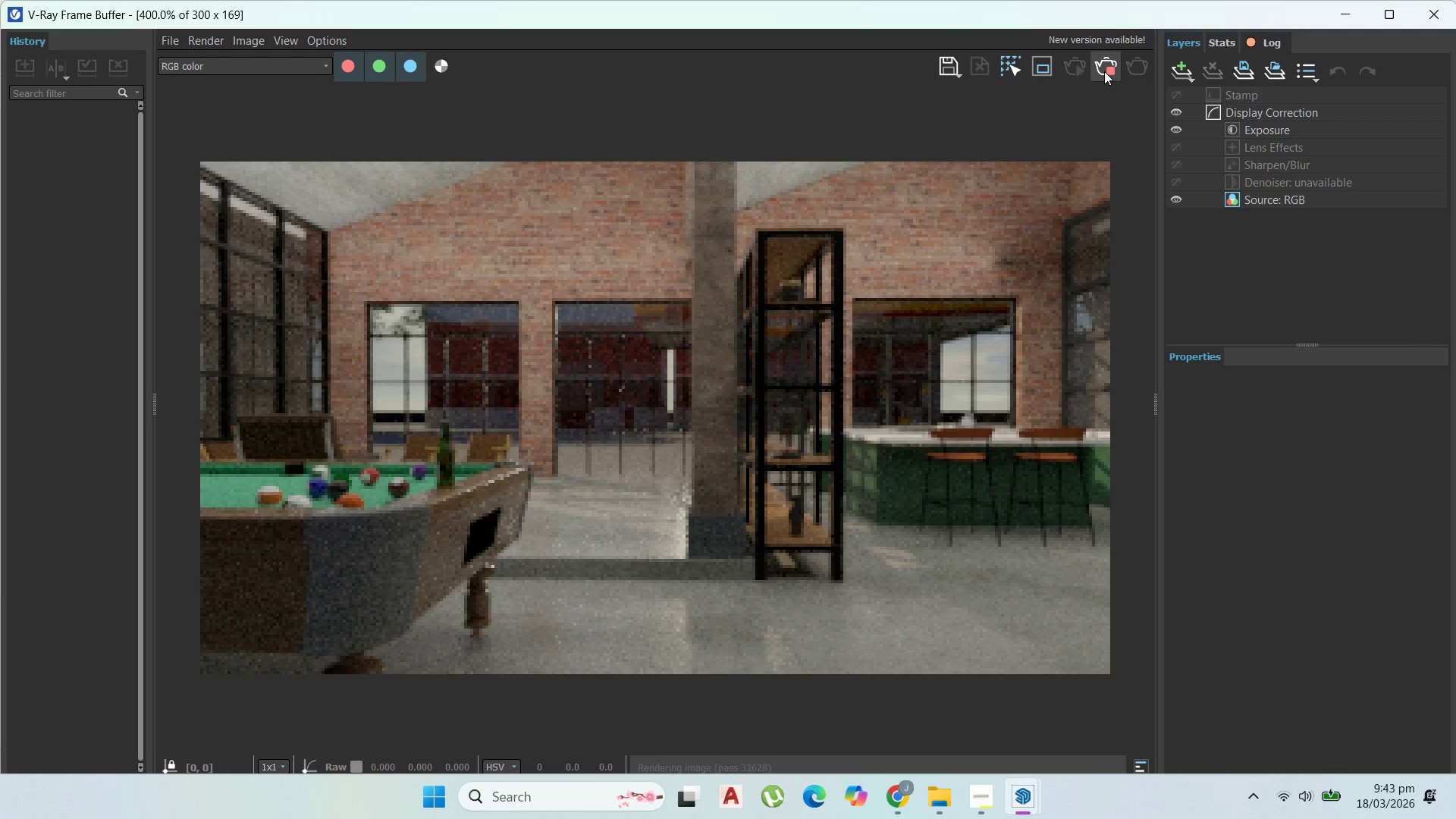 
triple_click([1104, 71])
 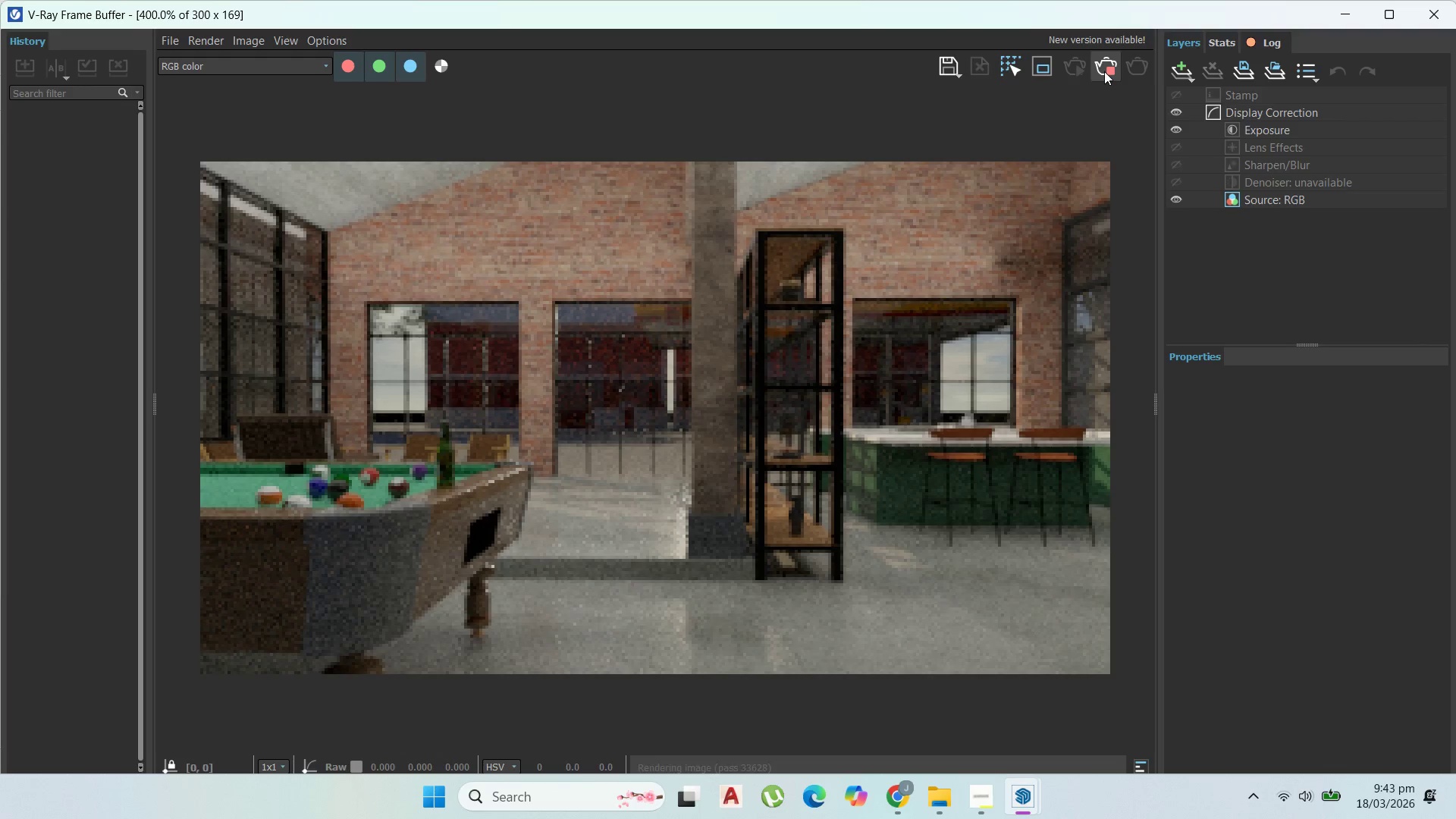 
triple_click([1104, 71])
 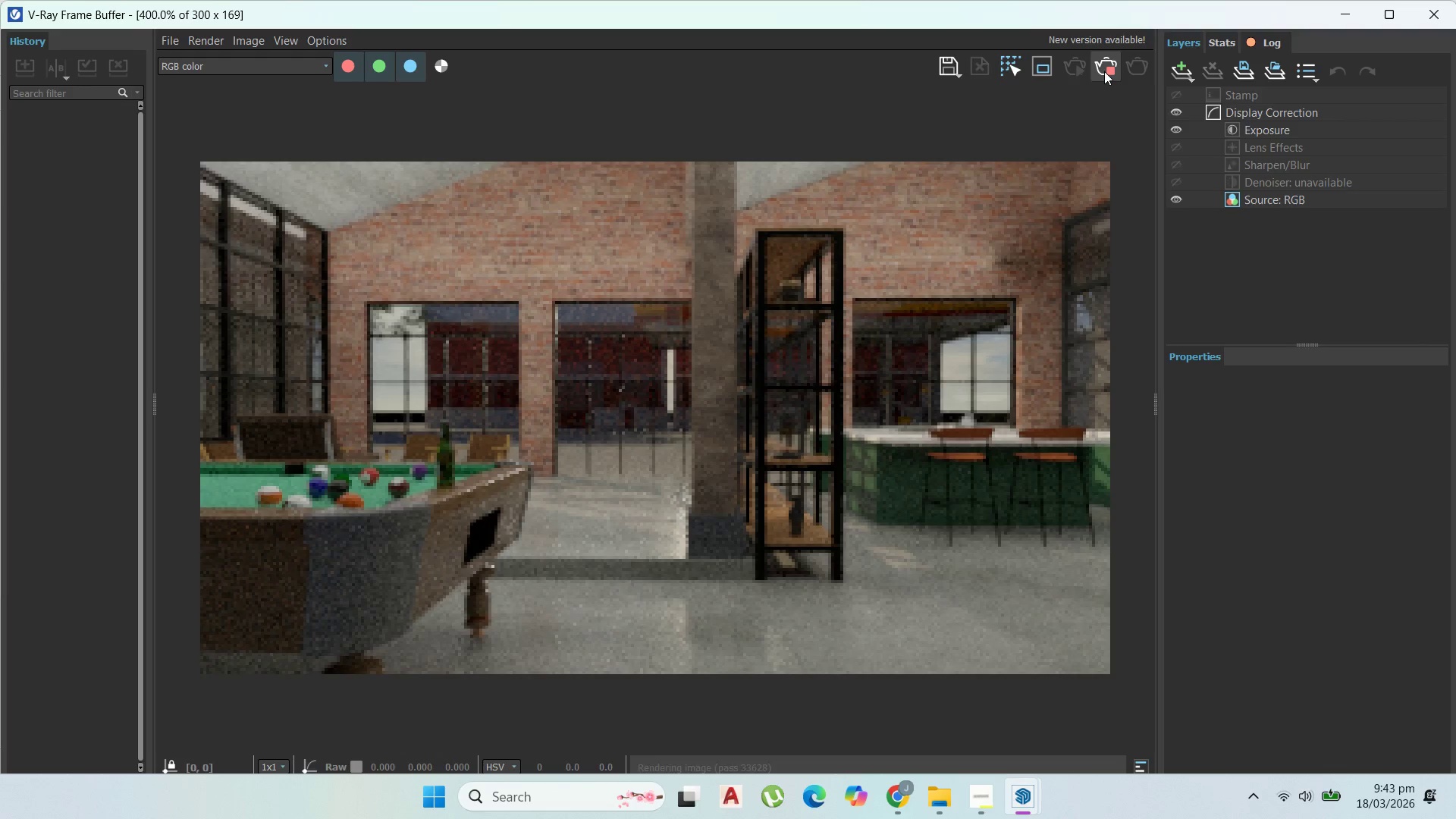 
triple_click([1104, 71])
 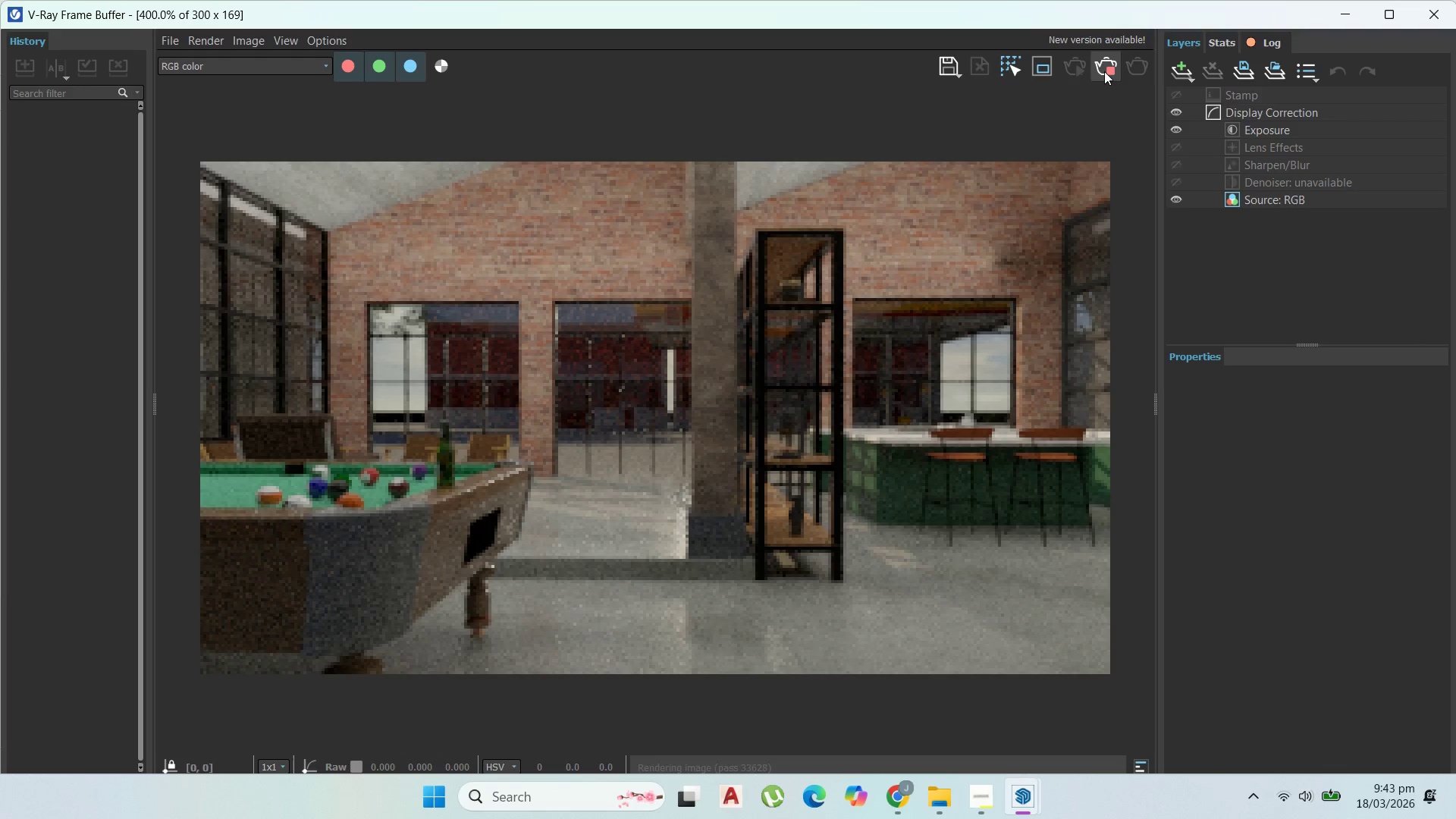 
triple_click([1104, 71])
 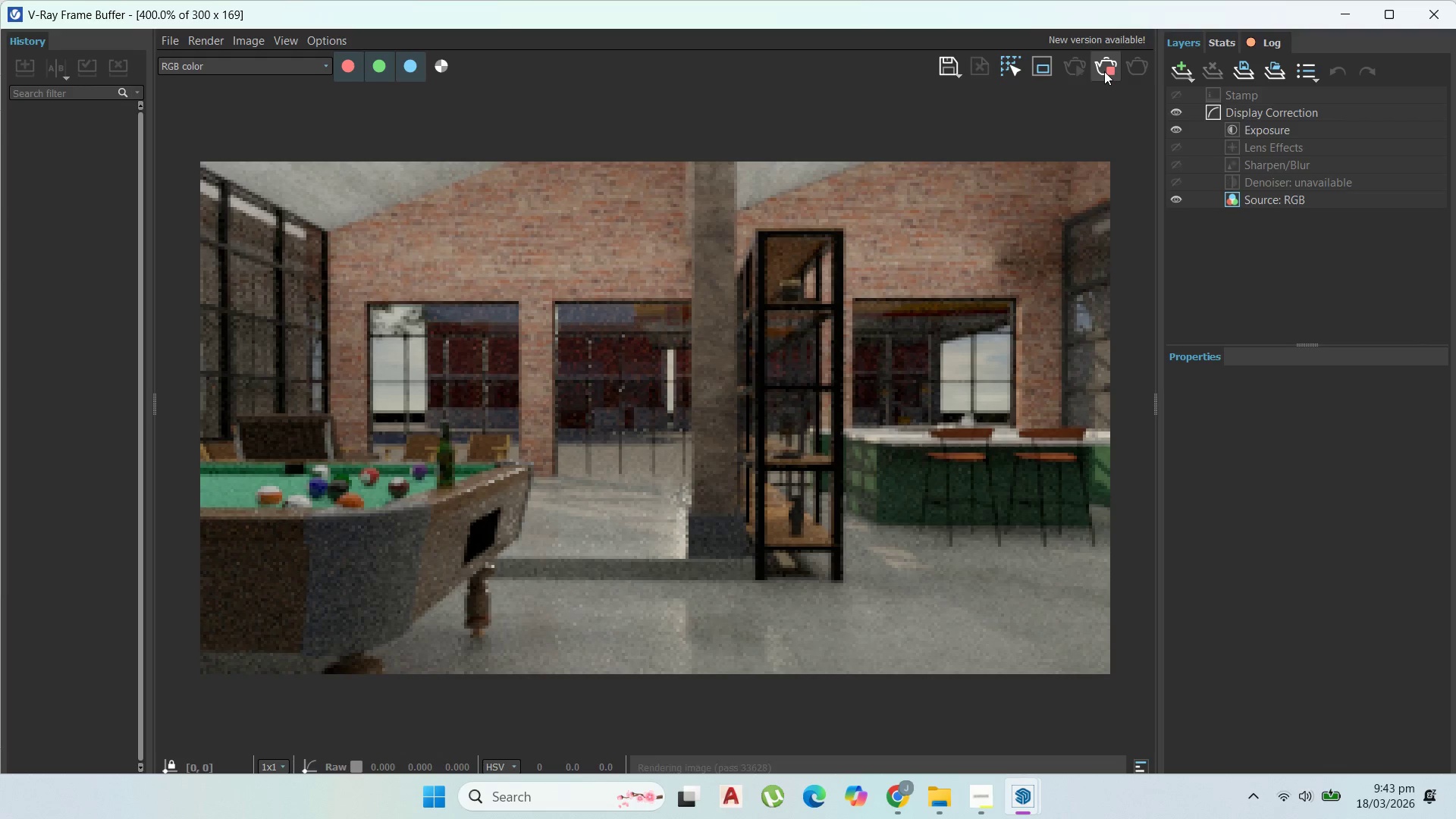 
triple_click([1104, 71])
 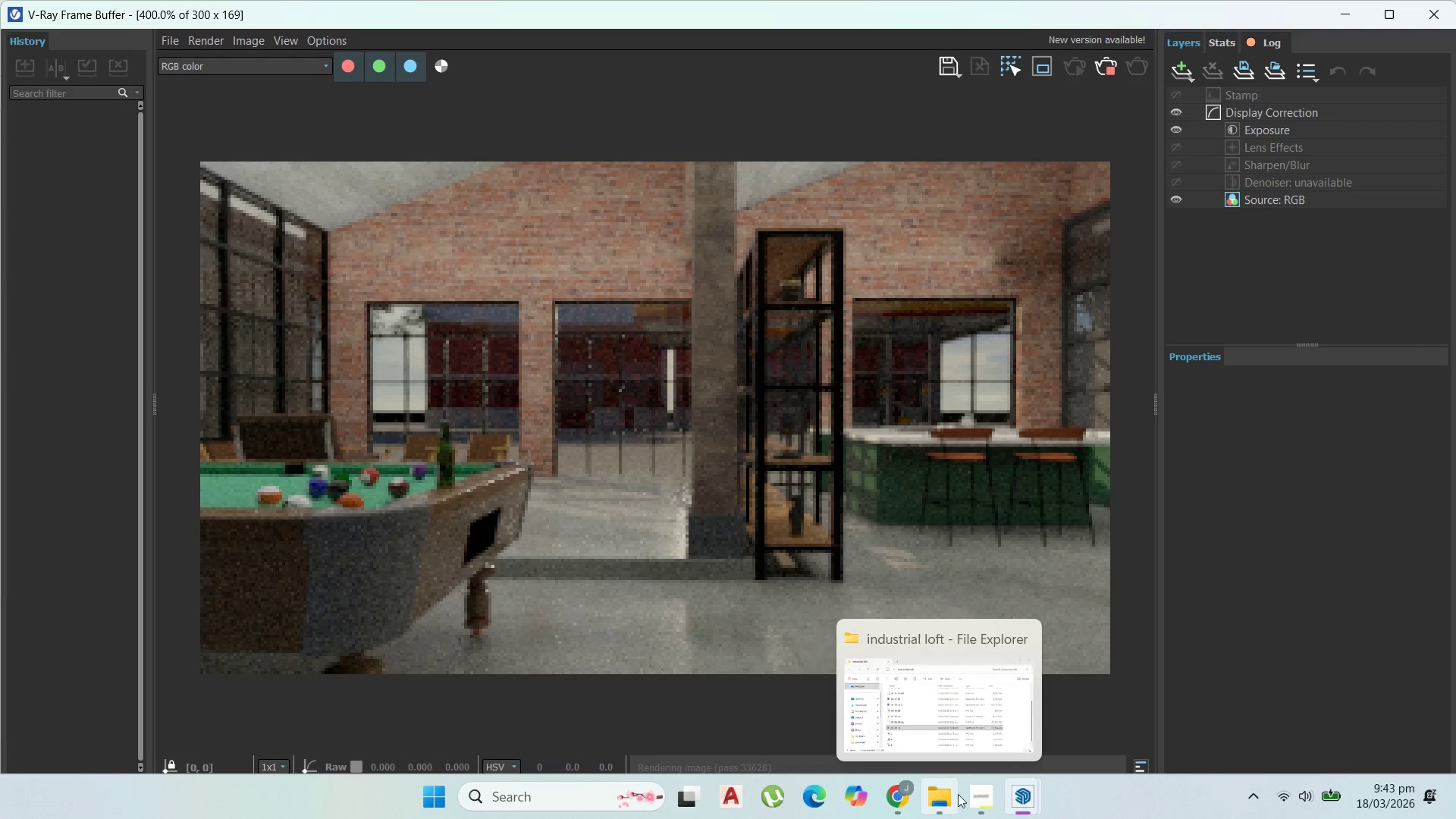 